 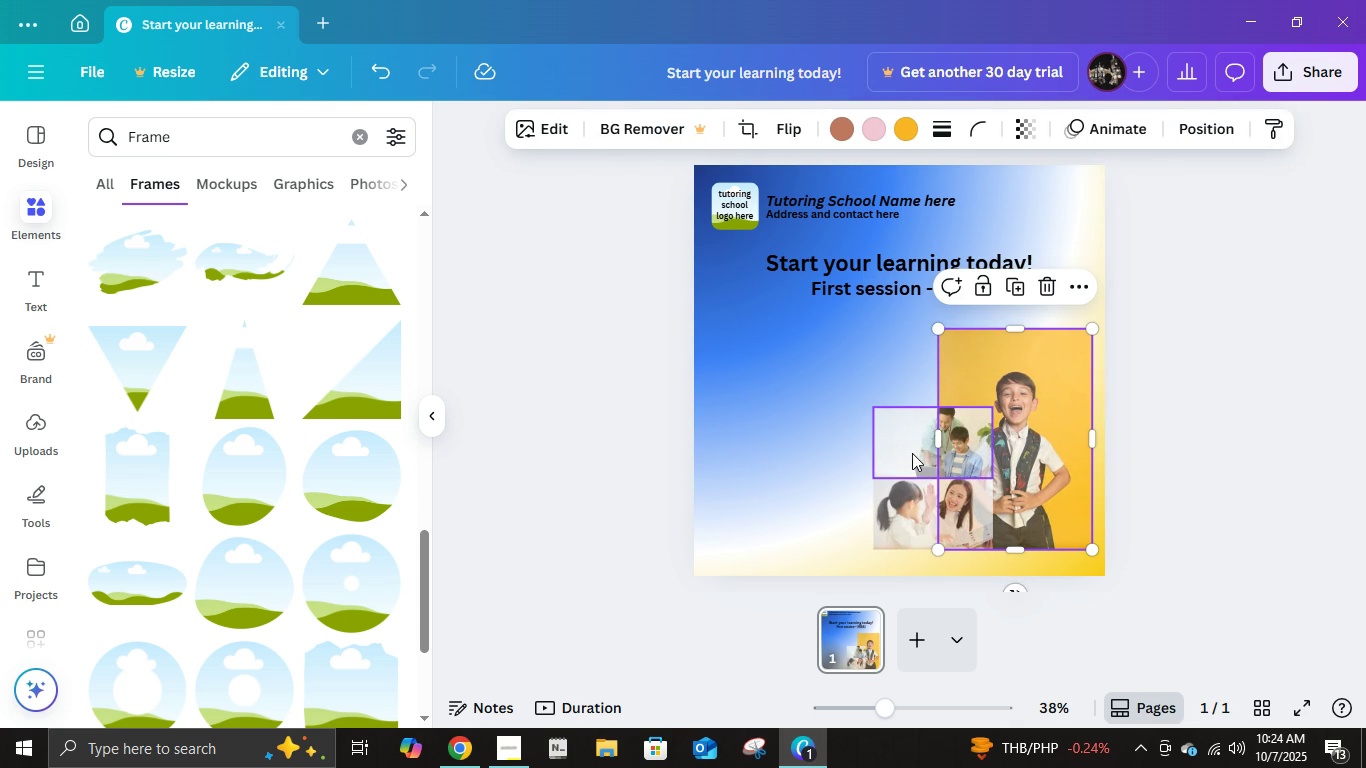 
double_click([899, 440])
 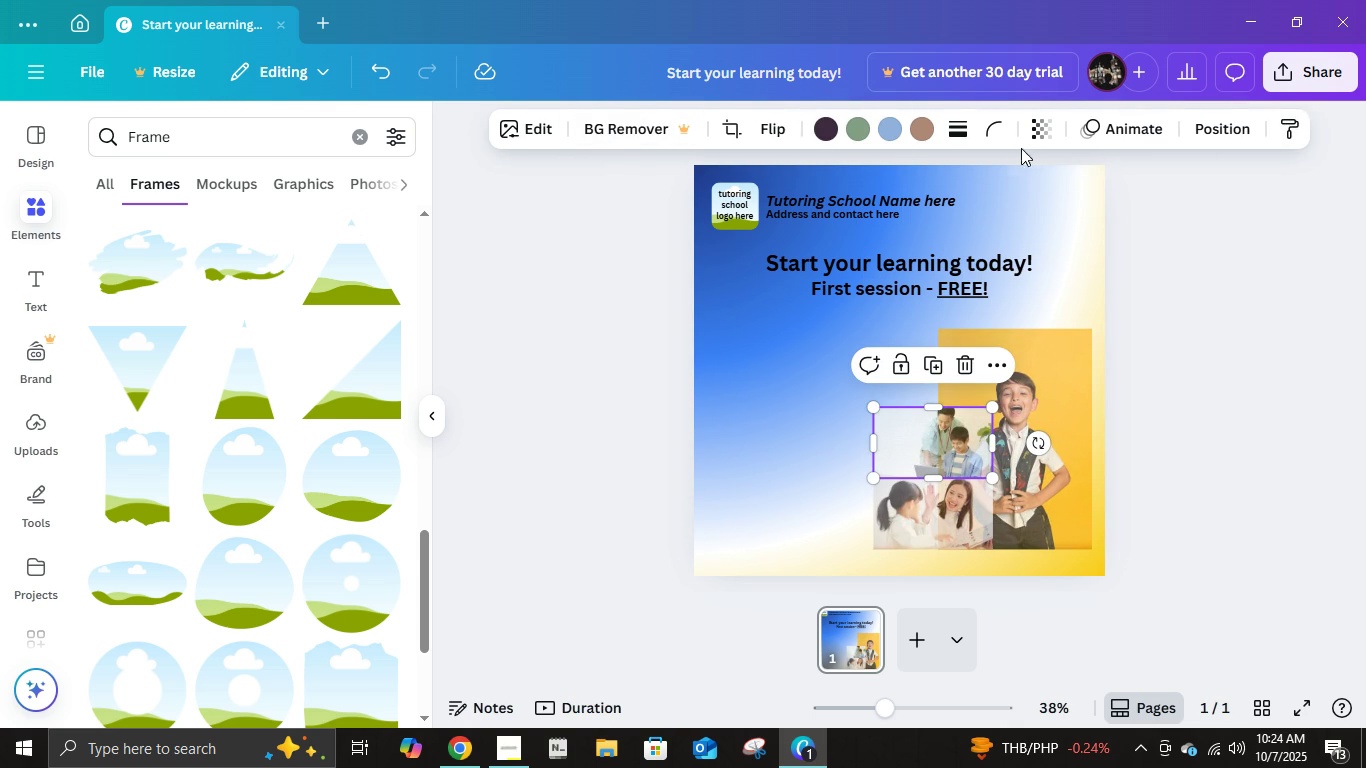 
left_click([998, 142])
 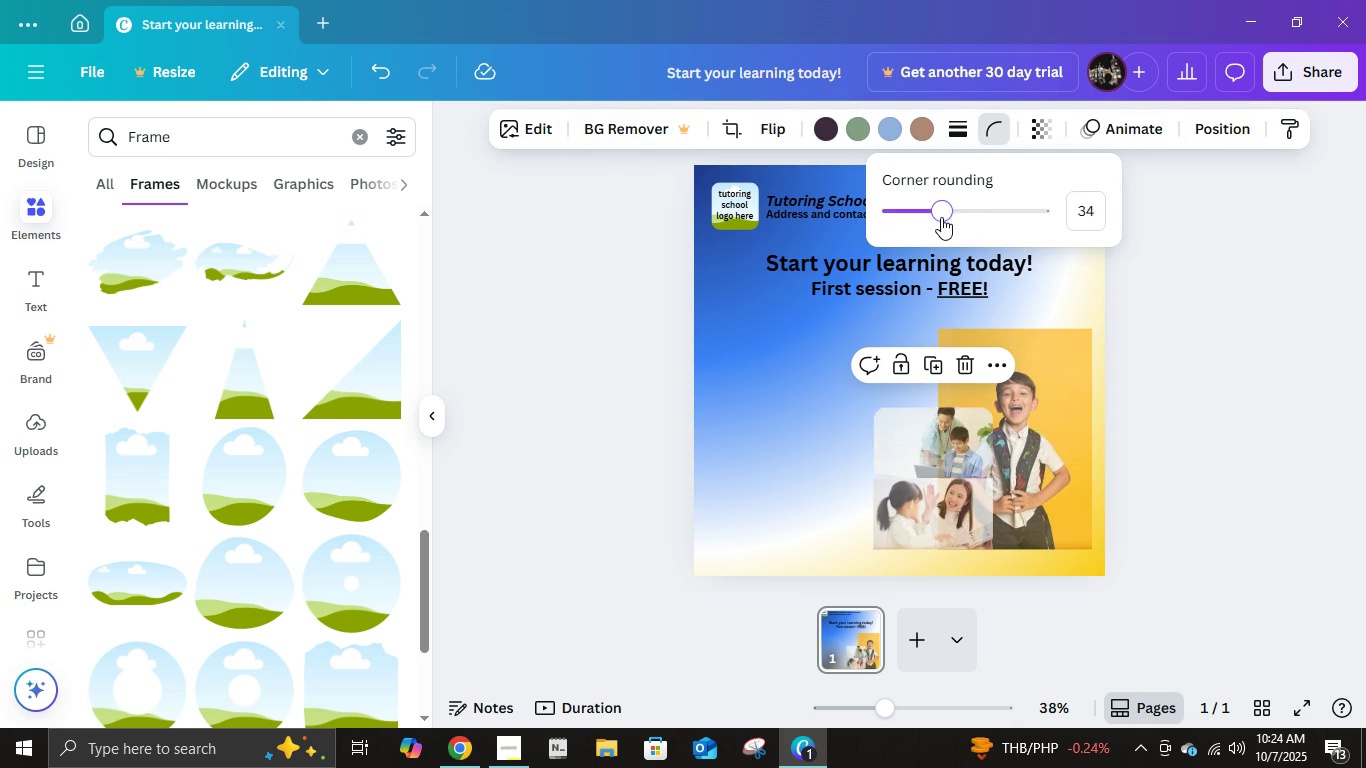 
left_click([941, 217])
 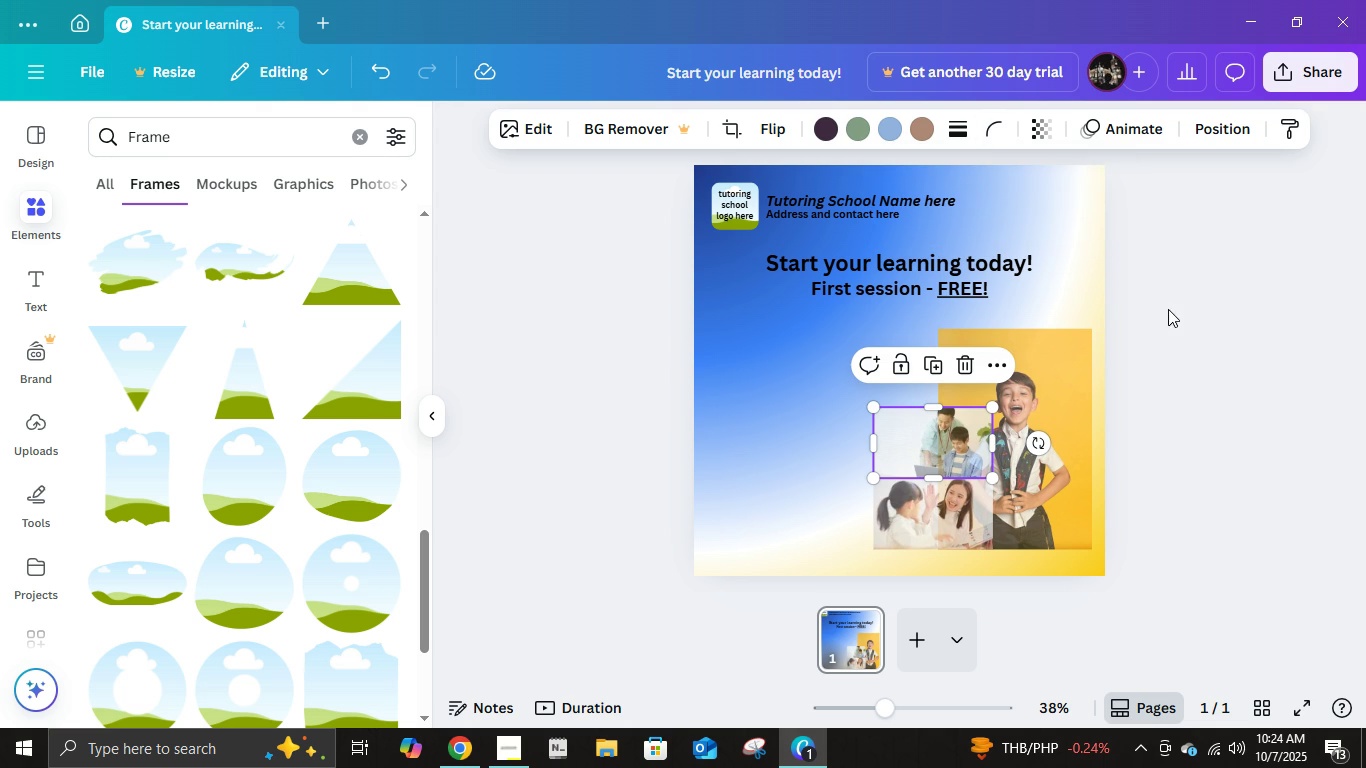 
double_click([1186, 320])